 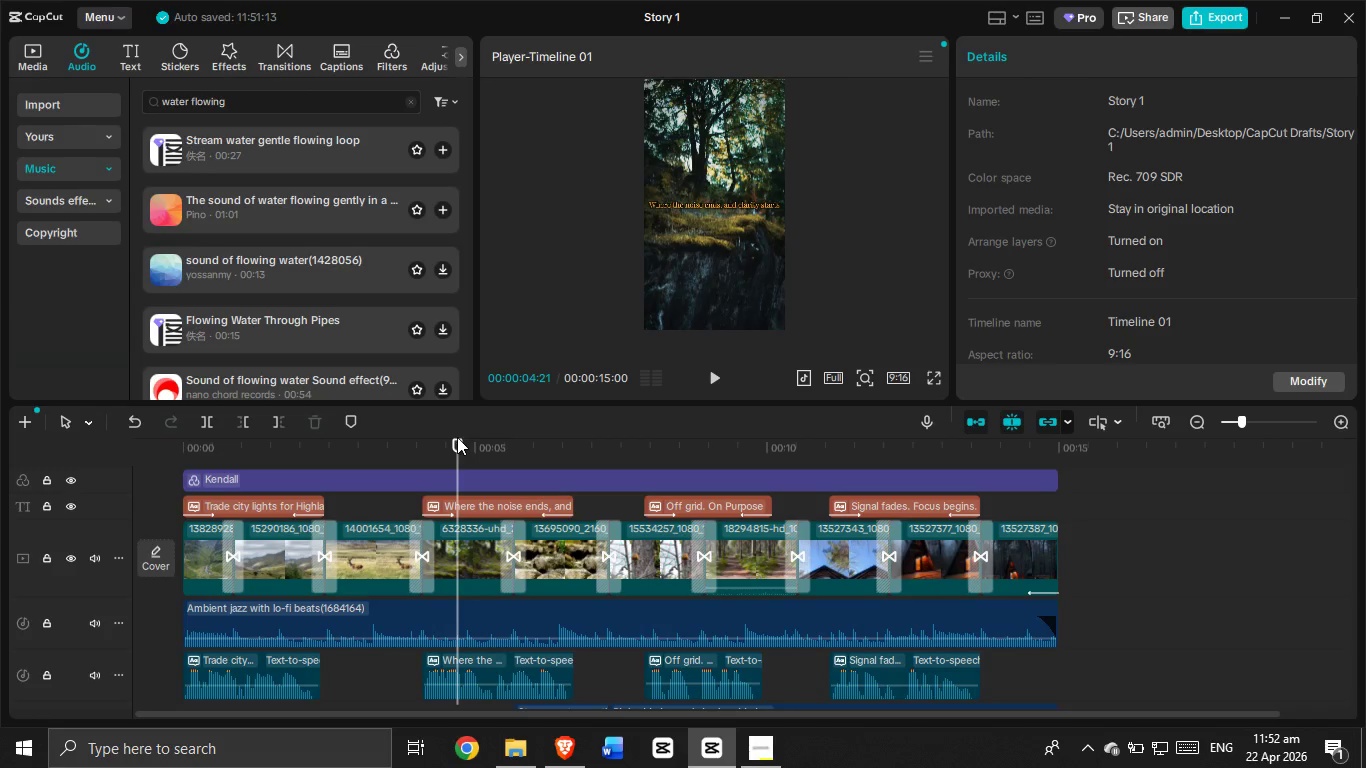 
left_click_drag(start_coordinate=[456, 444], to_coordinate=[365, 462])
 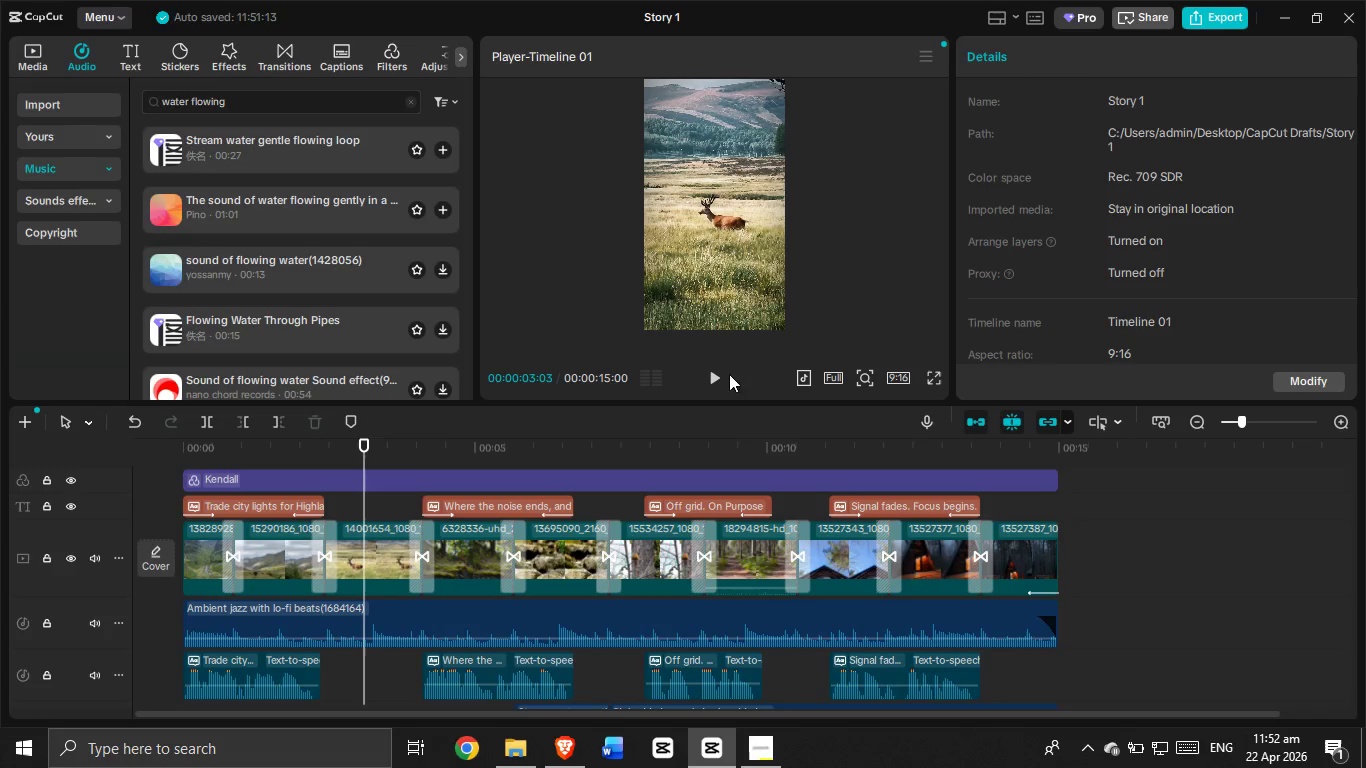 
left_click([718, 375])
 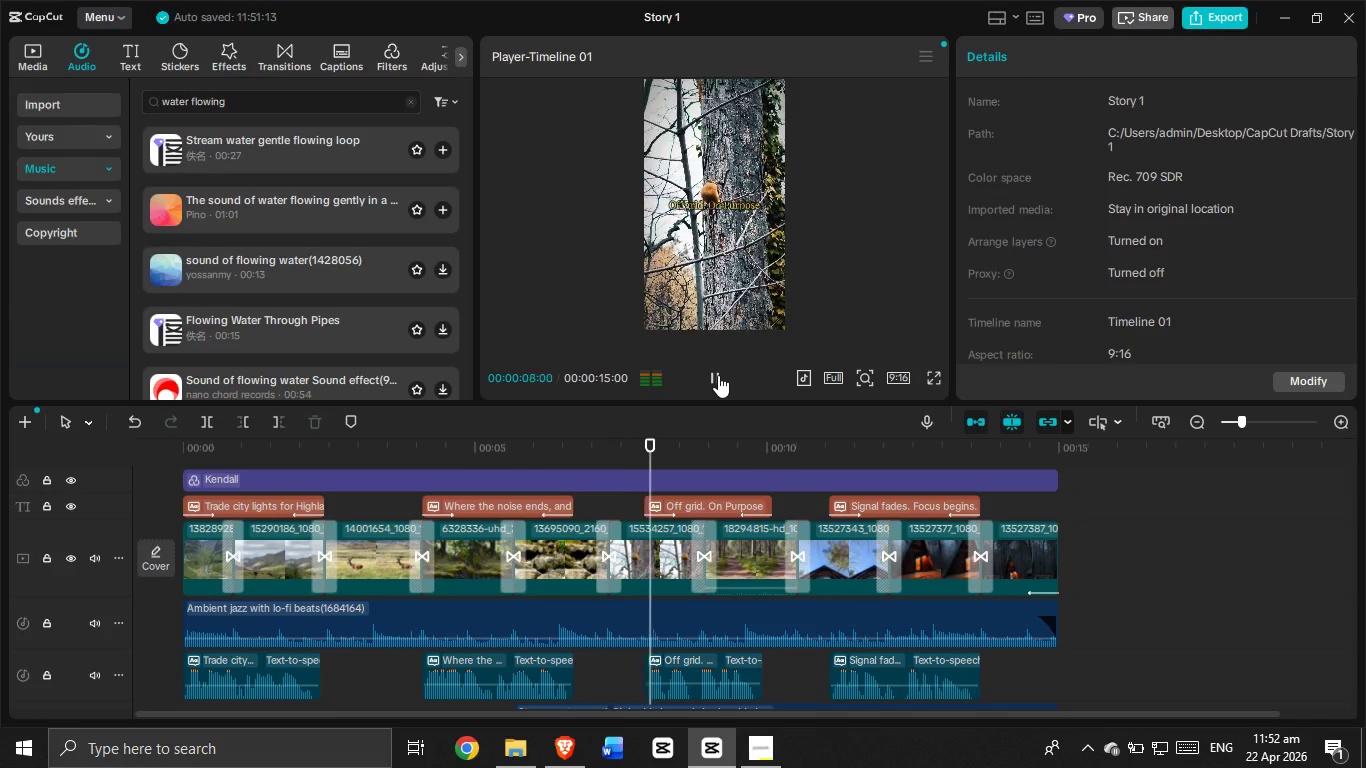 
wait(10.12)
 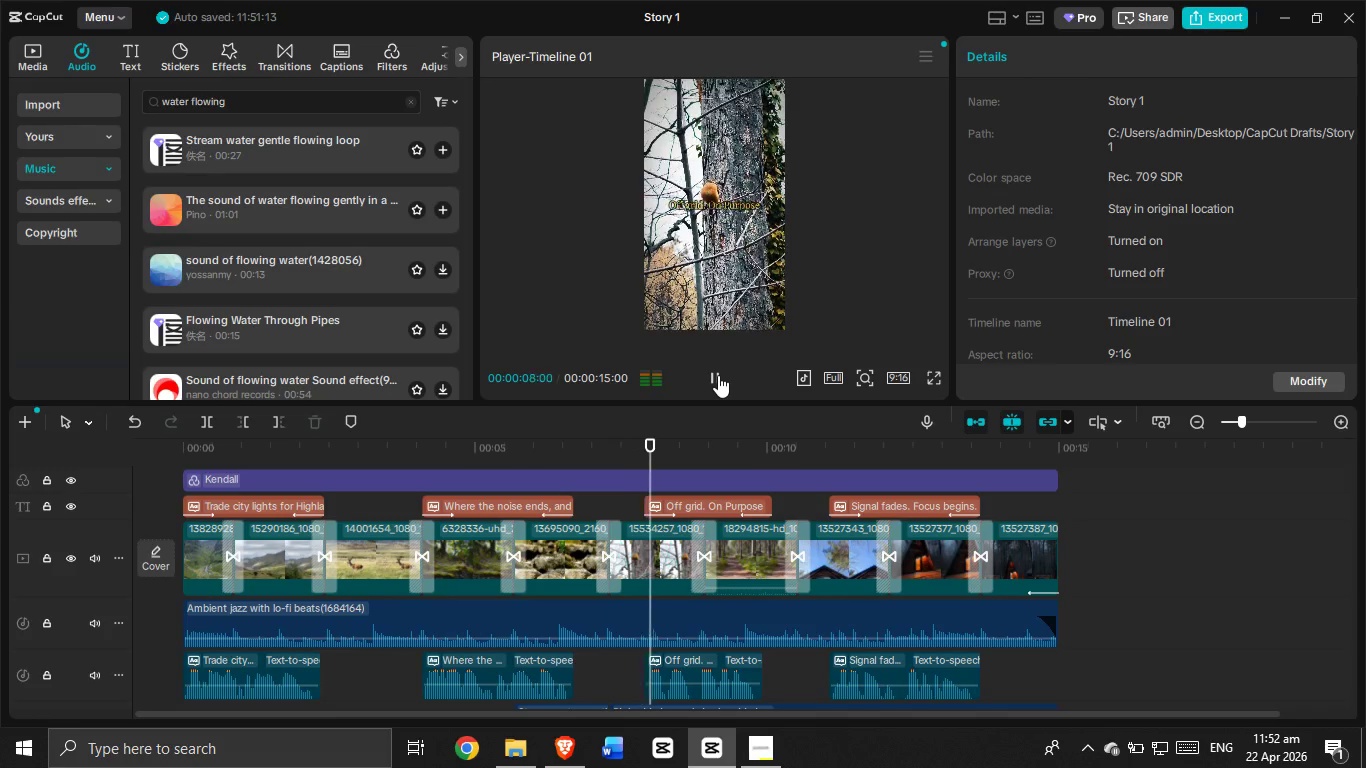 
left_click([746, 767])